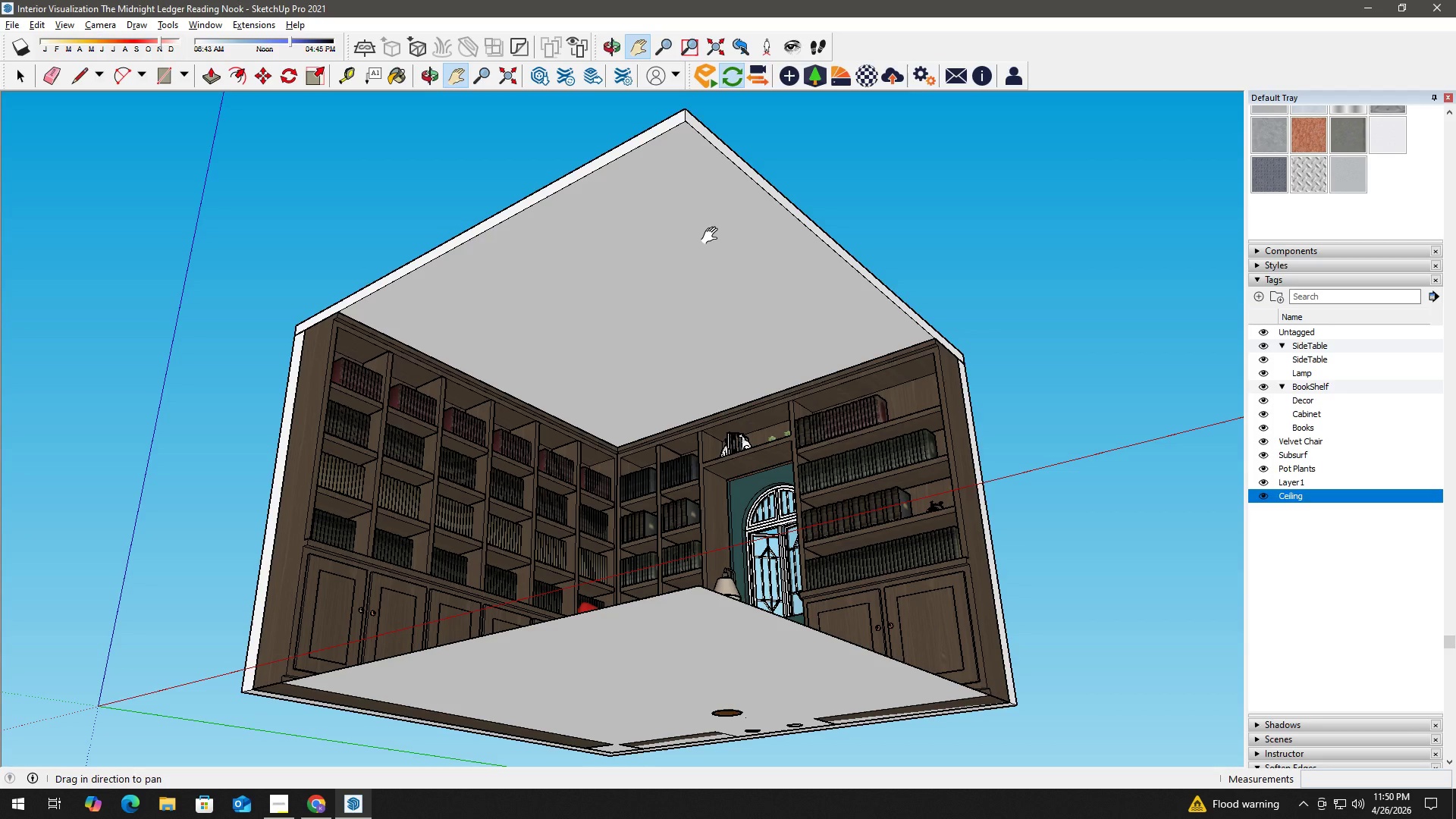 
scroll: coordinate [601, 507], scroll_direction: up, amount: 3.0
 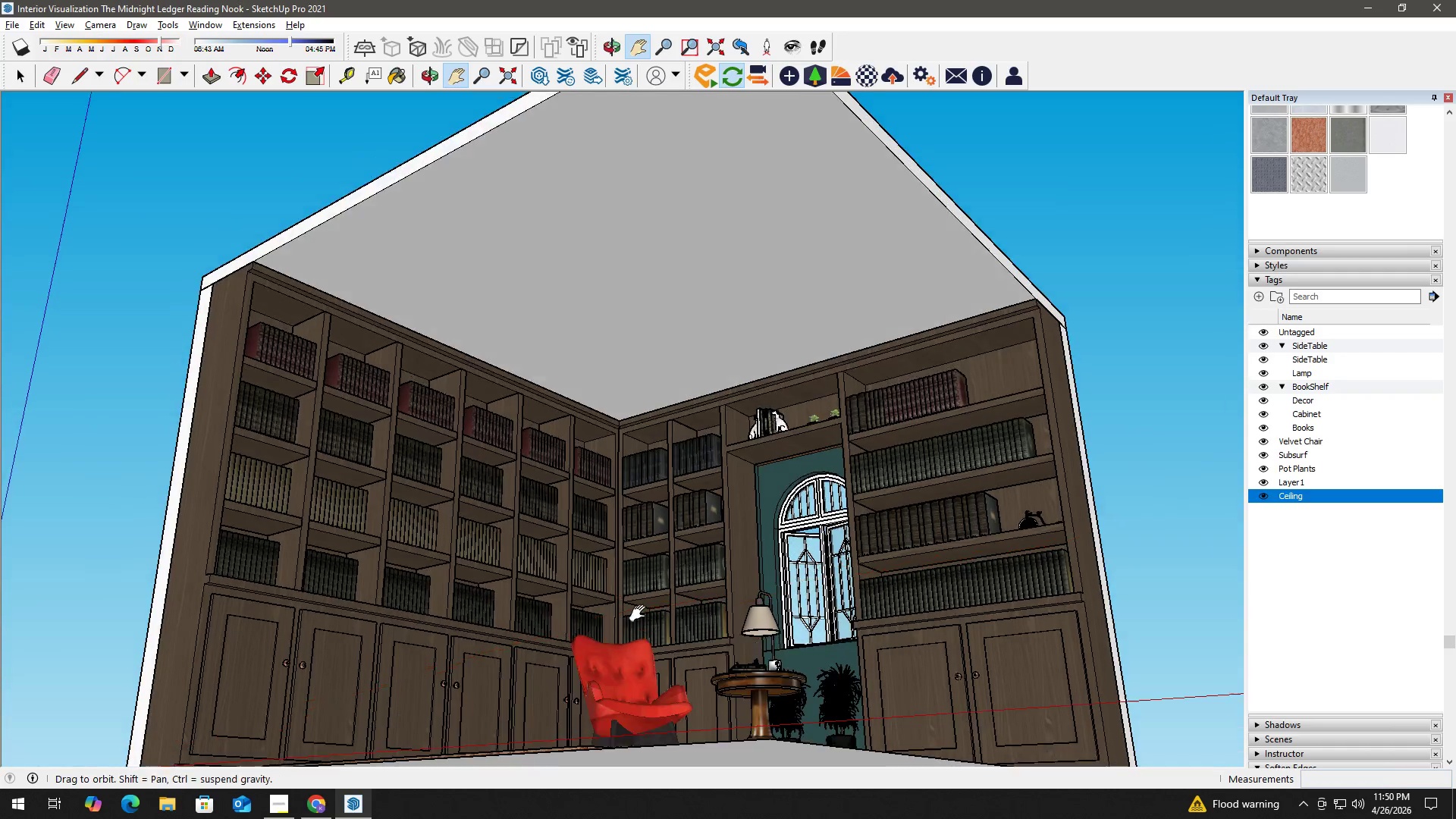 
key(Space)
 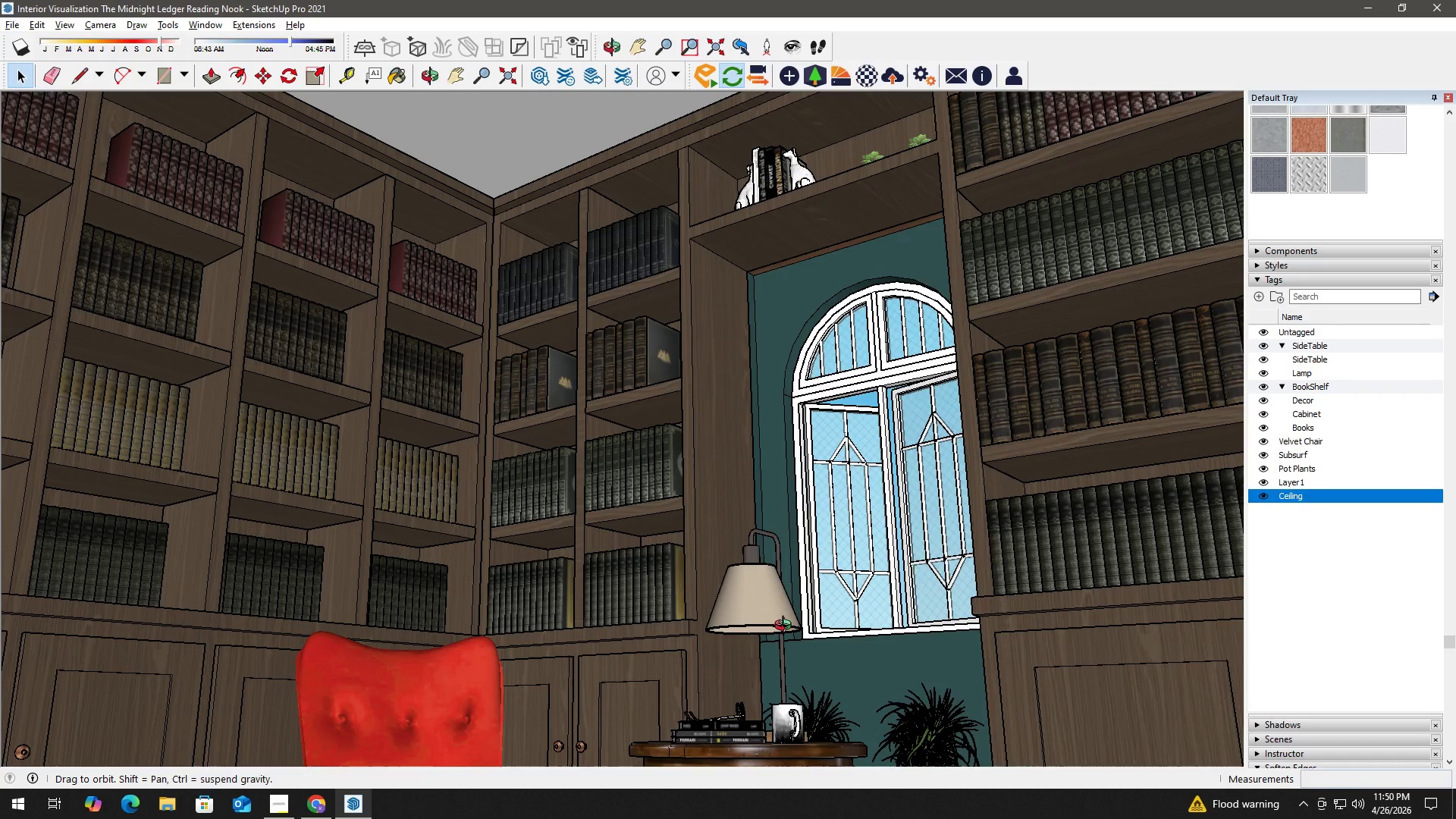 
scroll: coordinate [758, 601], scroll_direction: up, amount: 20.0
 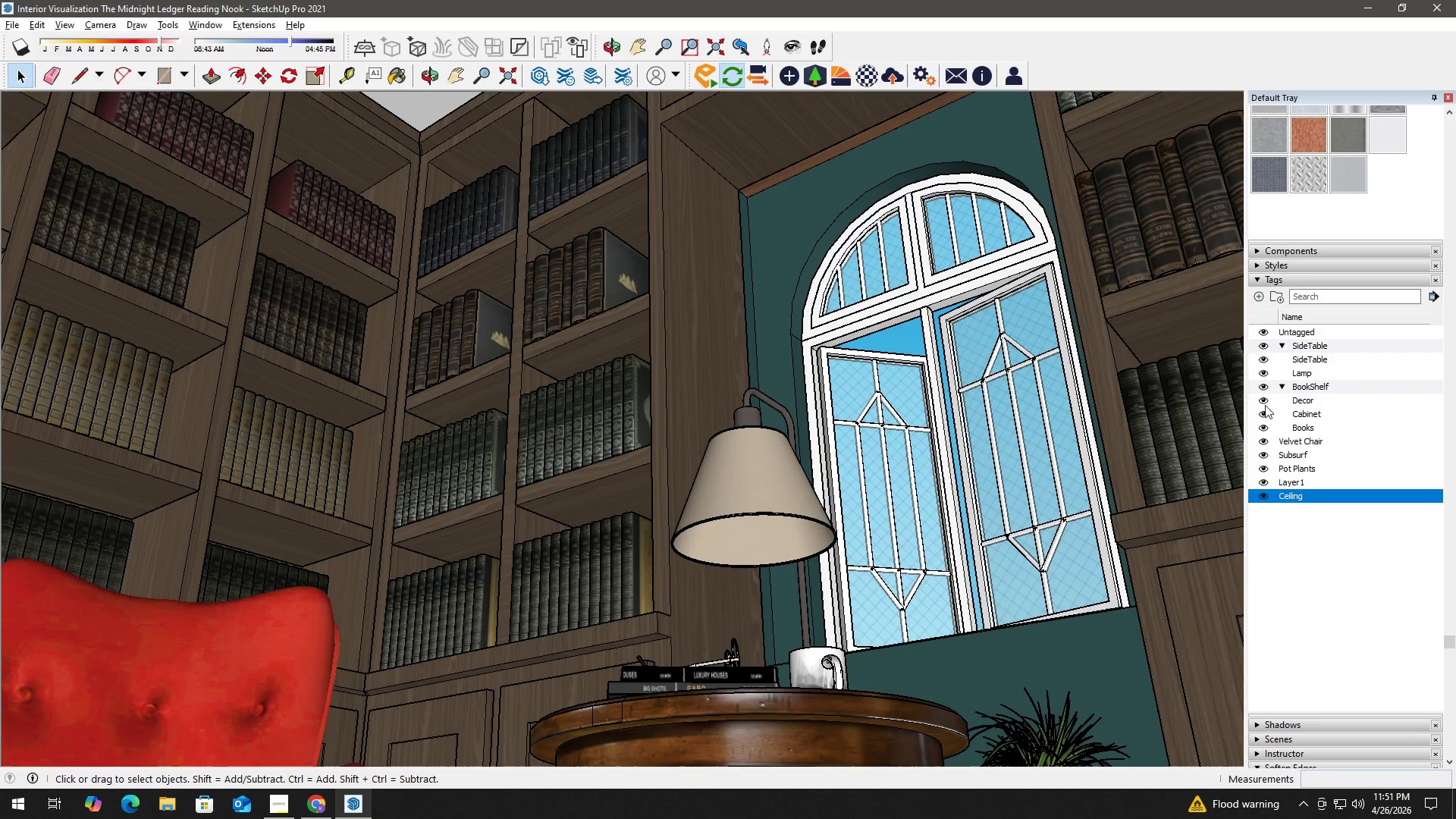 
left_click([1264, 427])
 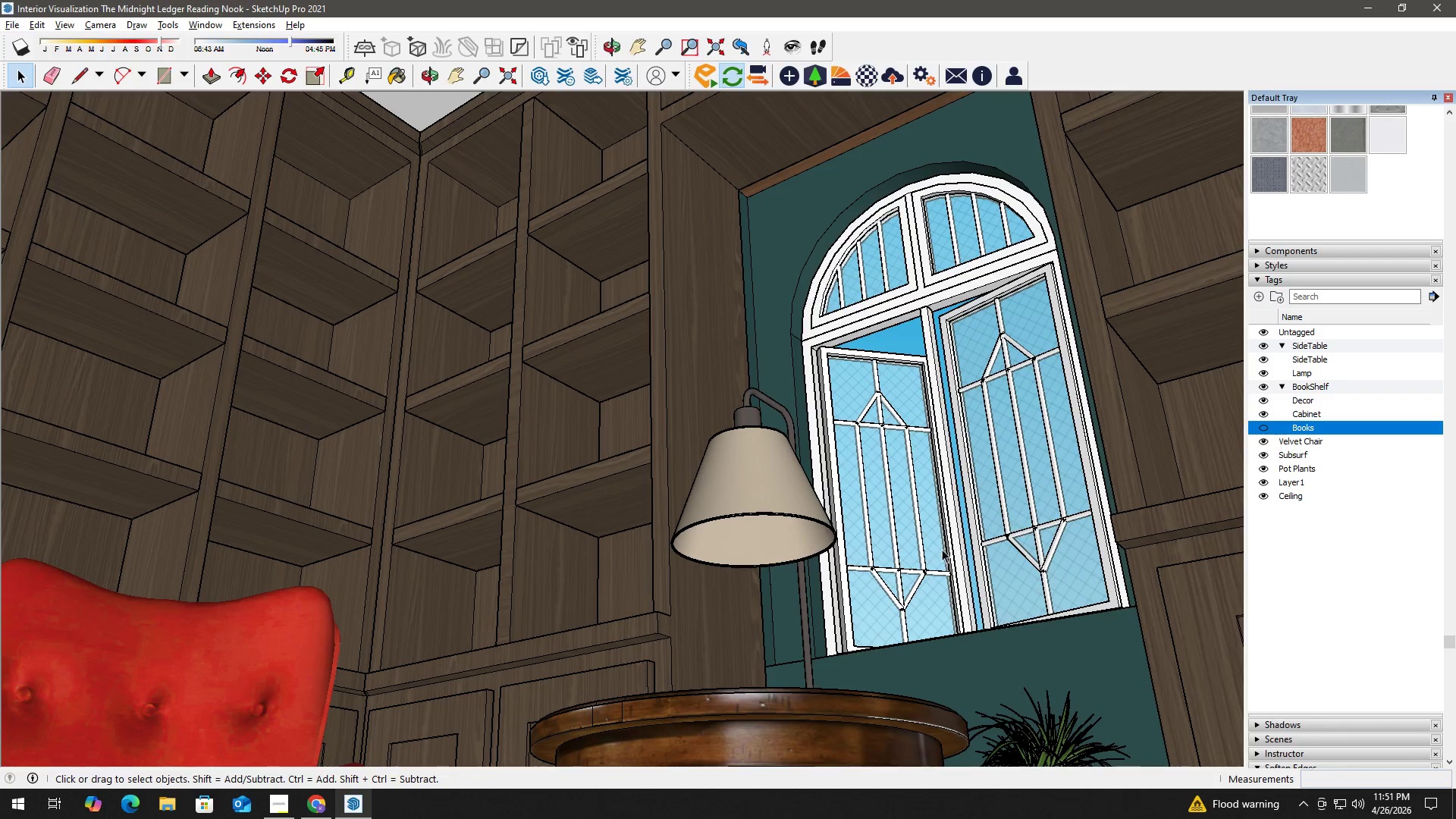 
scroll: coordinate [832, 532], scroll_direction: up, amount: 4.0
 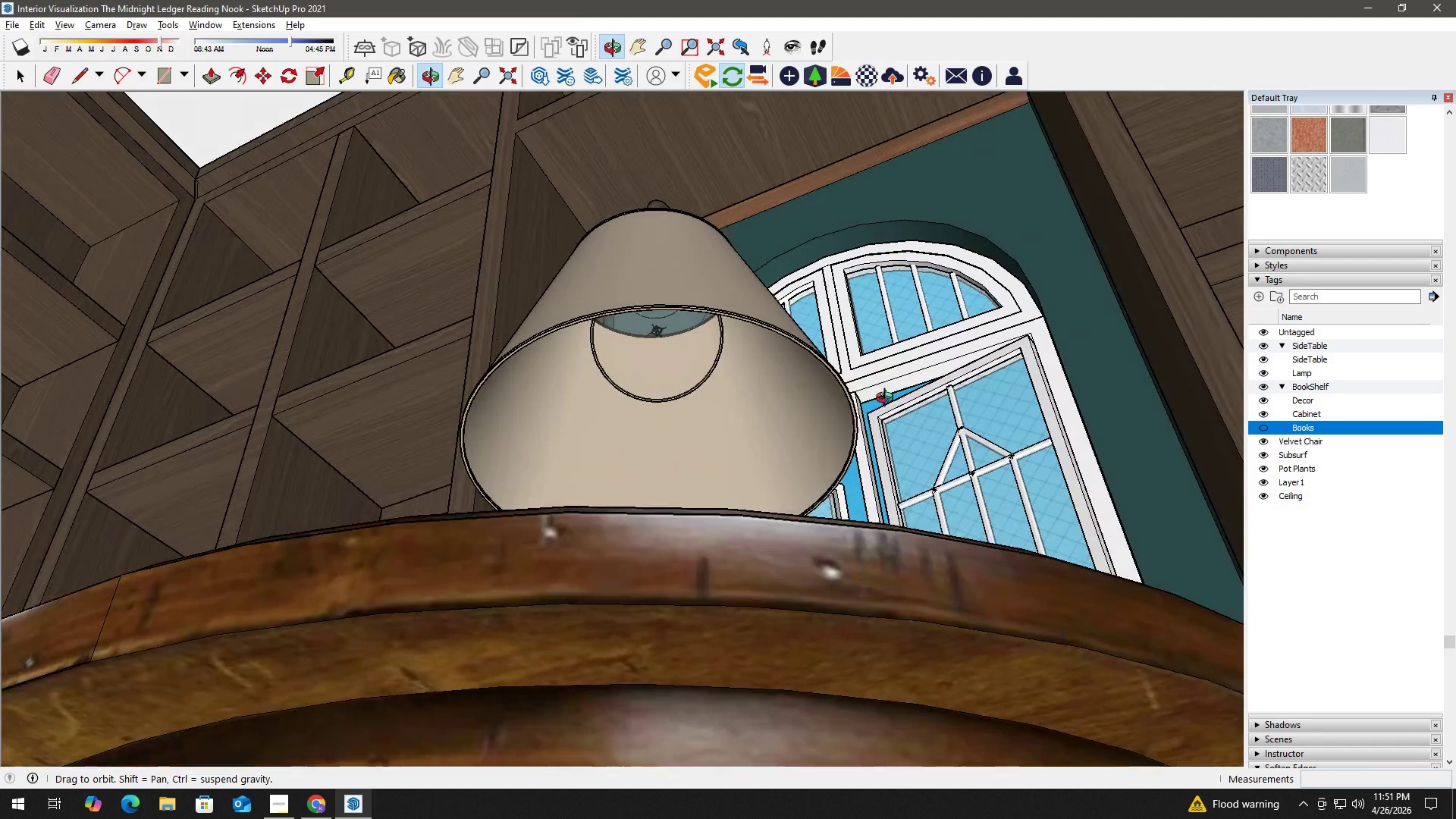 
left_click([646, 335])
 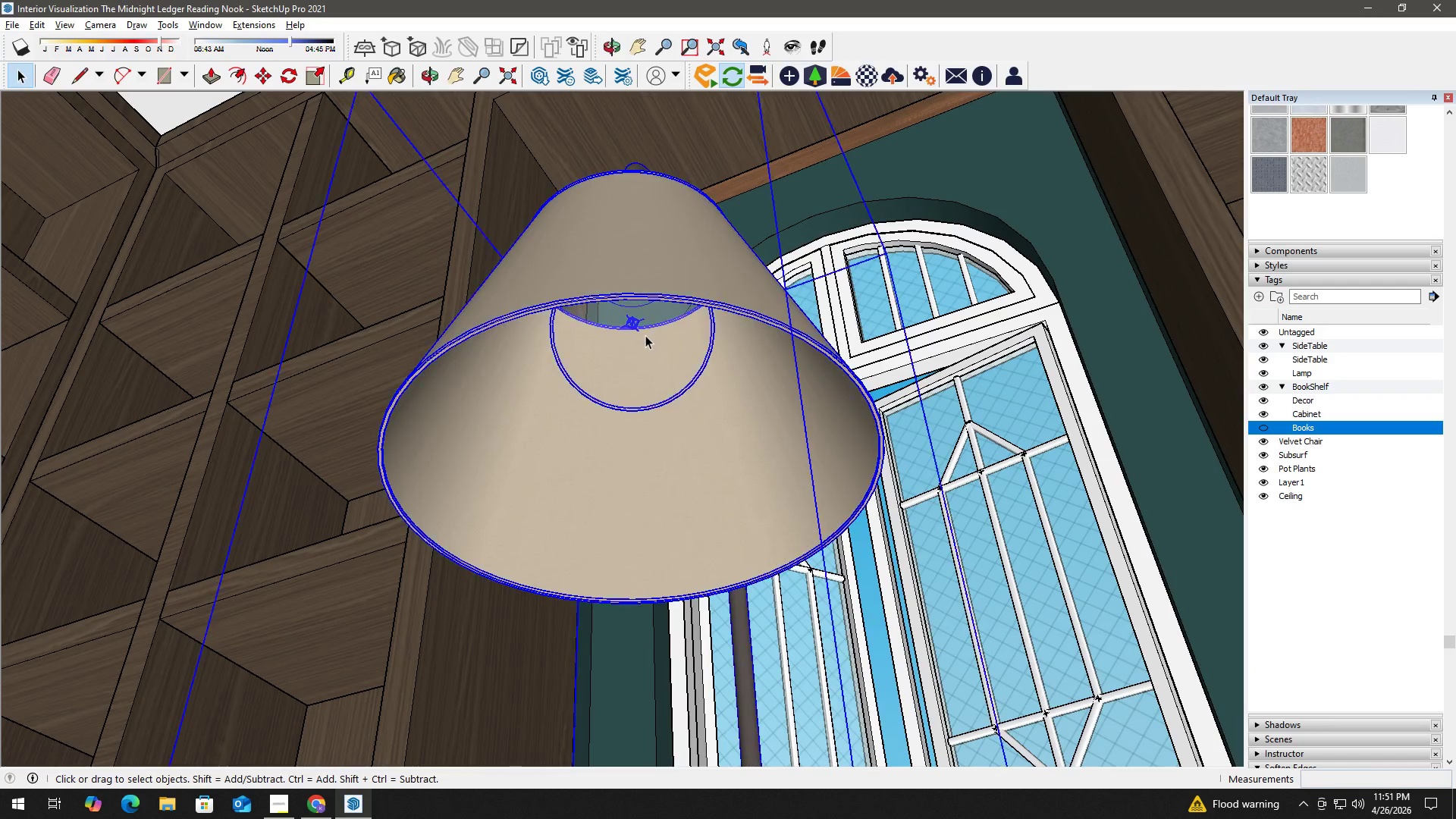 
scroll: coordinate [643, 331], scroll_direction: up, amount: 5.0
 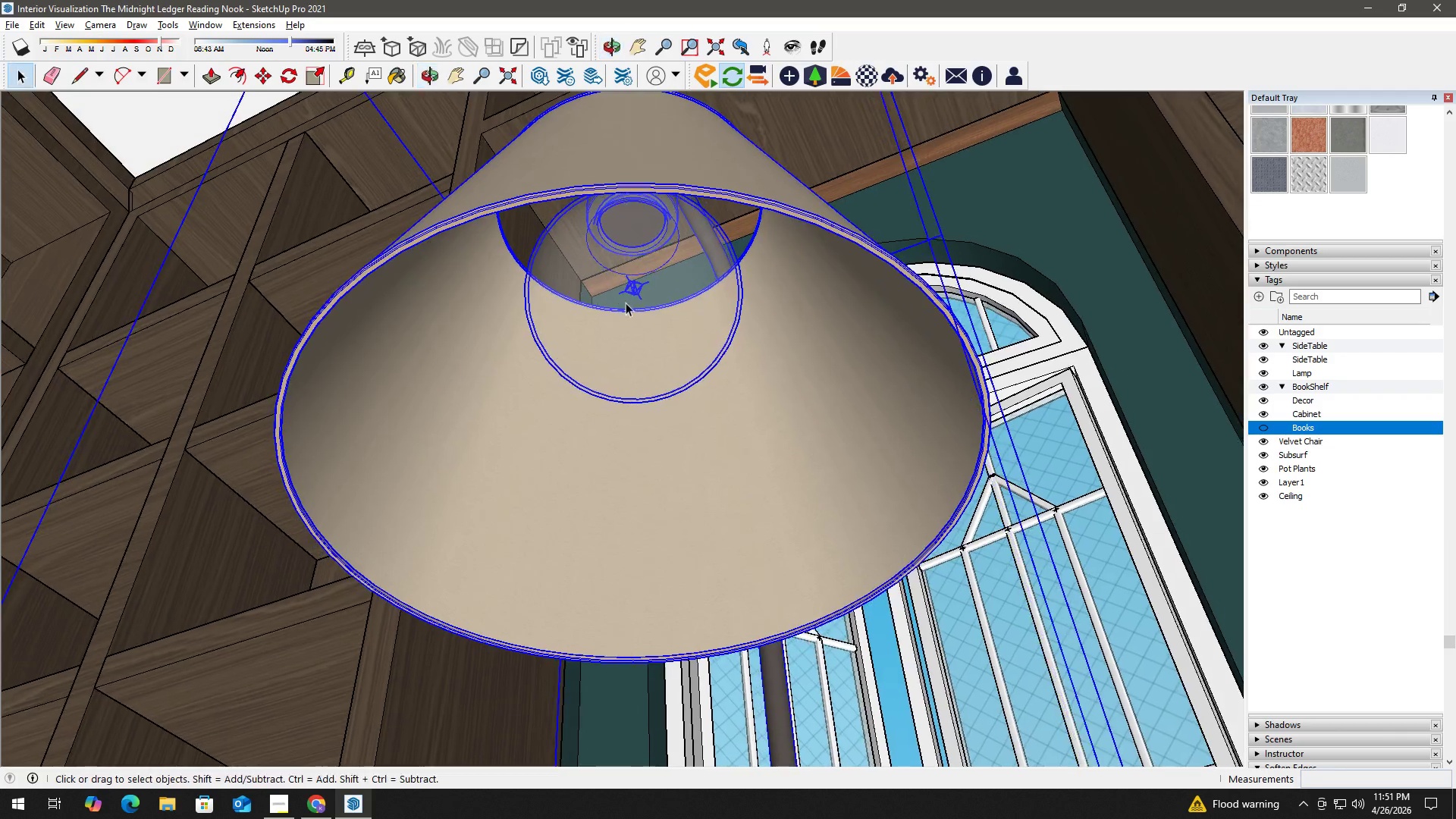 
double_click([638, 306])
 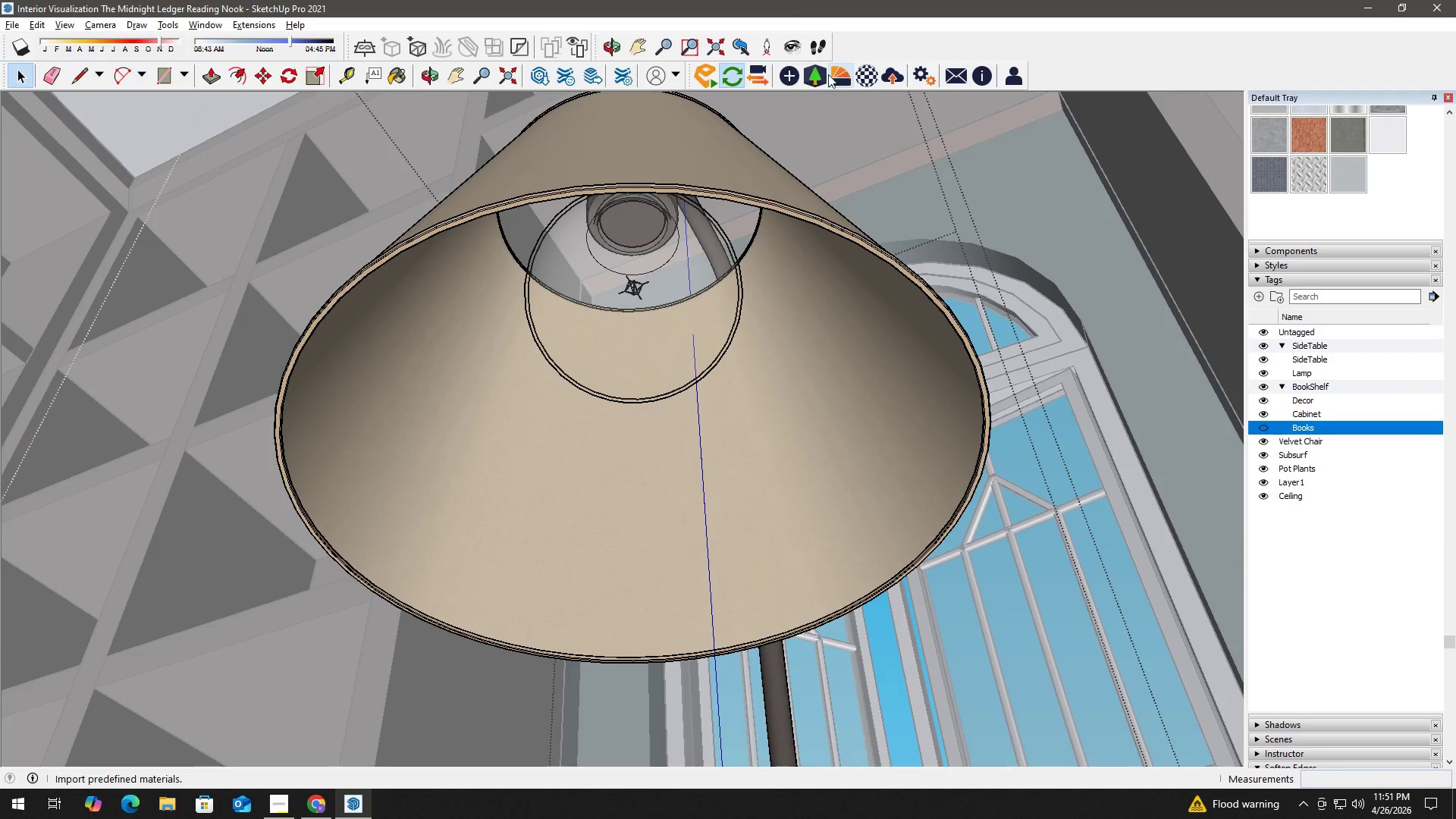 
left_click([783, 72])
 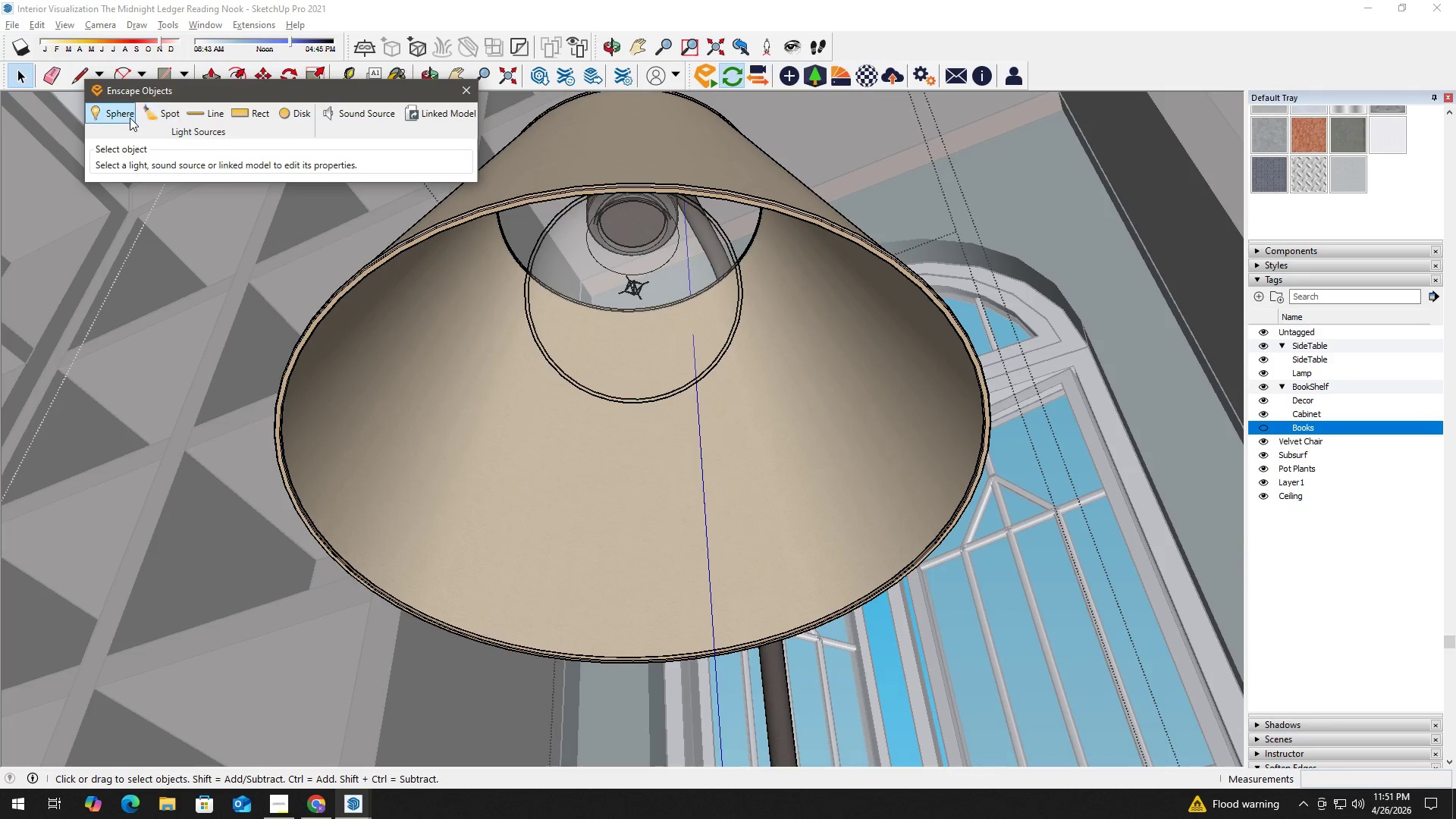 
scroll: coordinate [630, 291], scroll_direction: up, amount: 4.0
 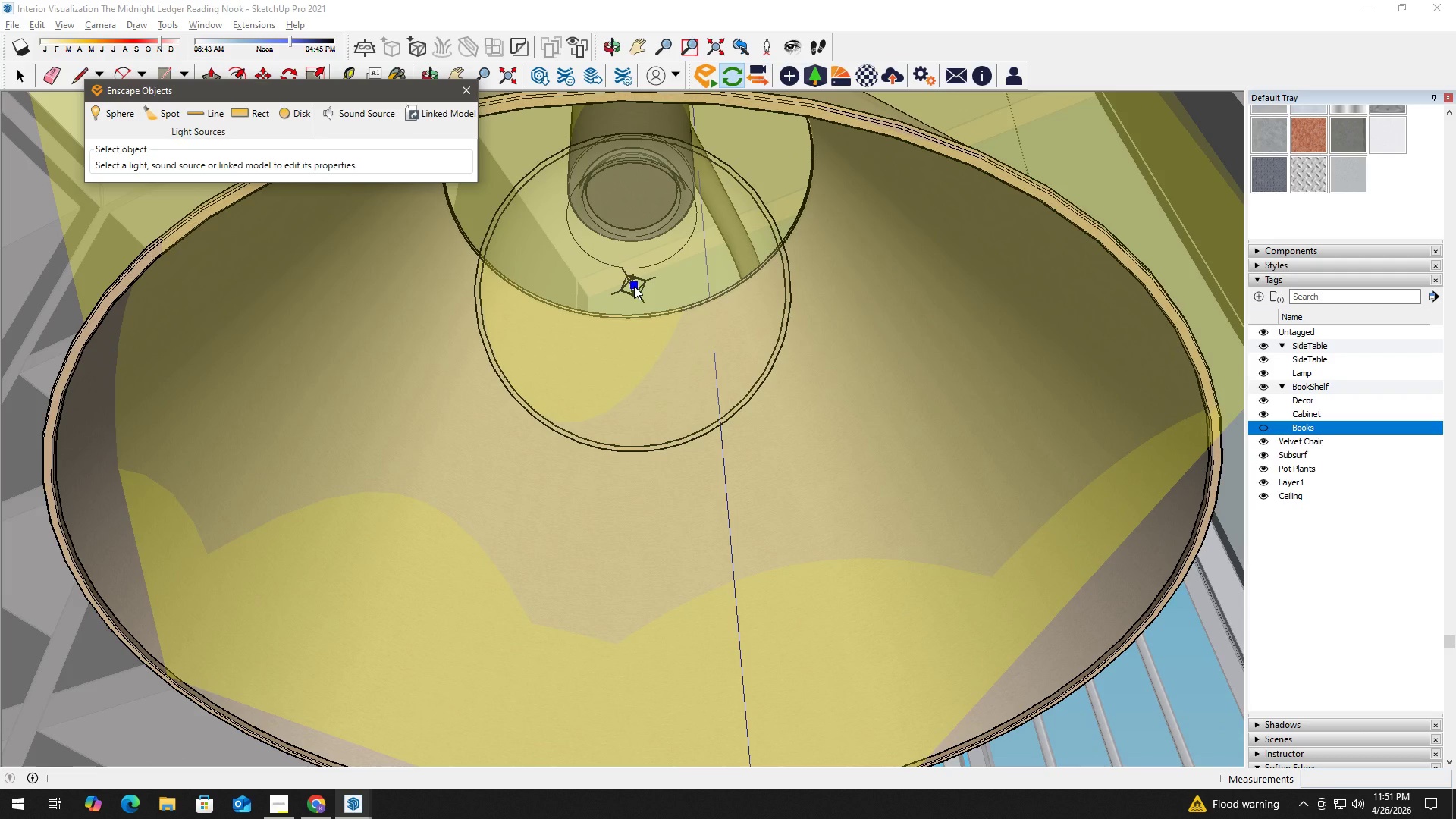 
left_click([634, 286])
 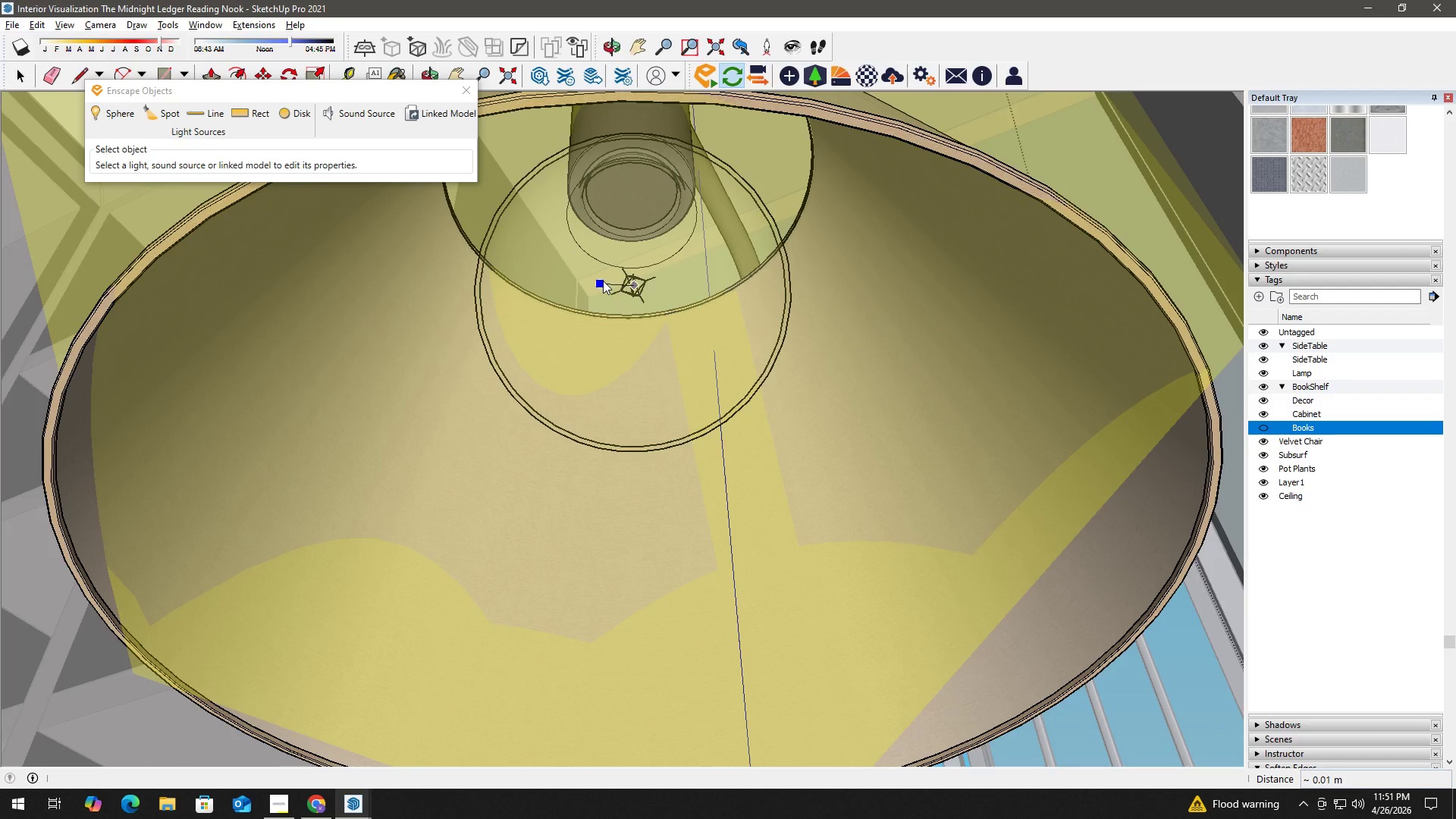 
left_click_drag(start_coordinate=[633, 288], to_coordinate=[795, 572])